 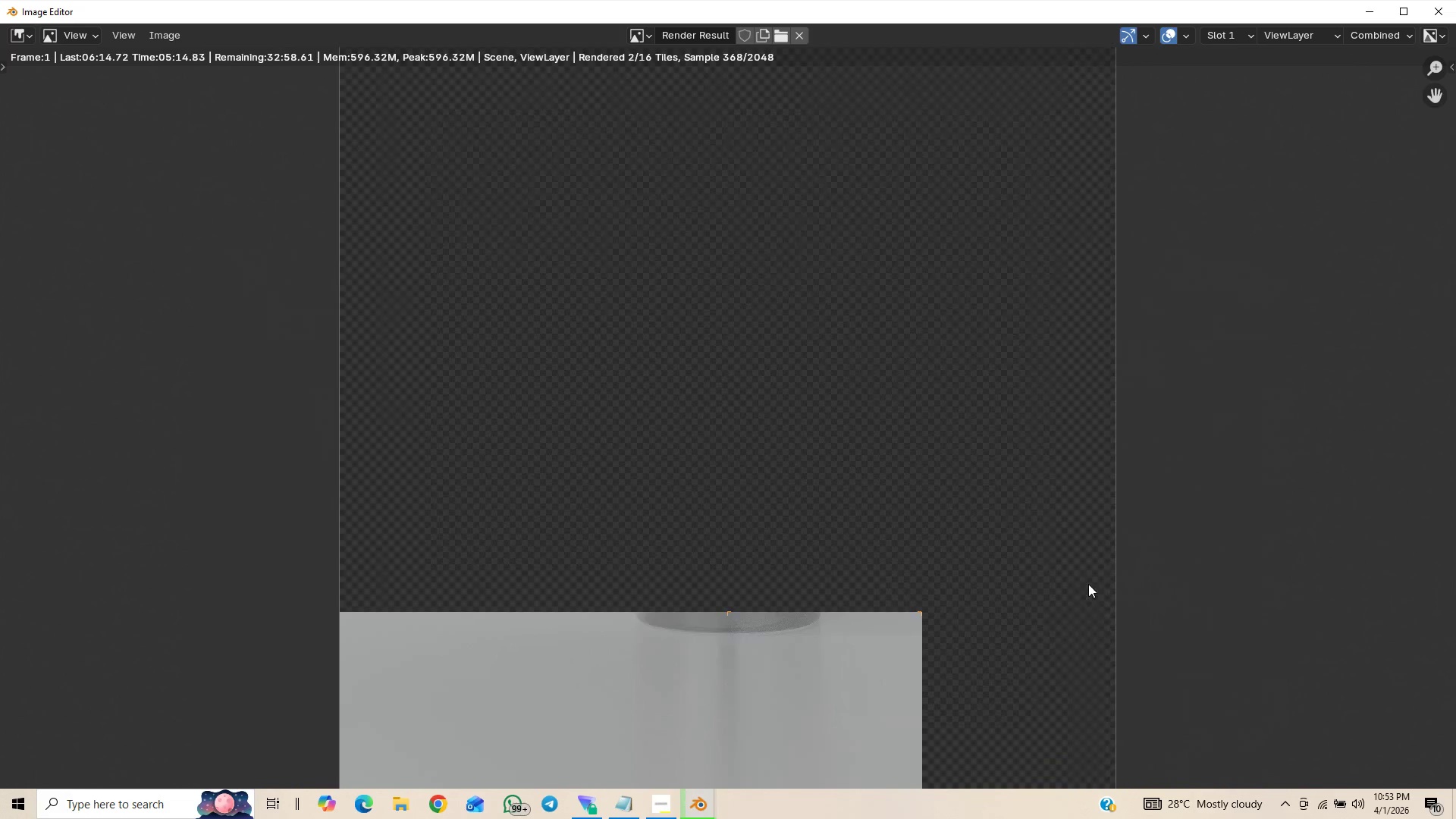 
scroll: coordinate [1088, 574], scroll_direction: up, amount: 2.0
 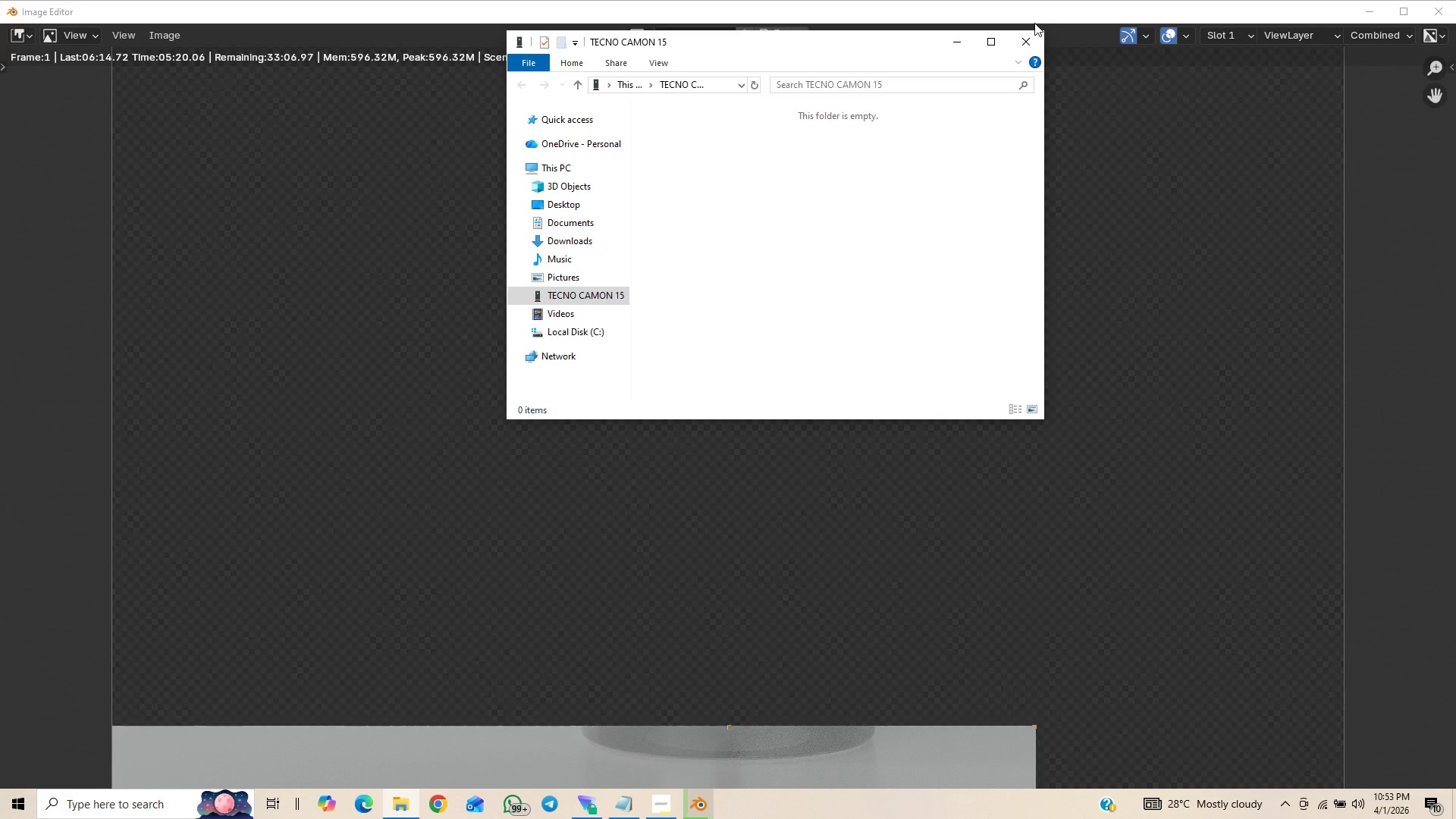 
left_click([1027, 36])
 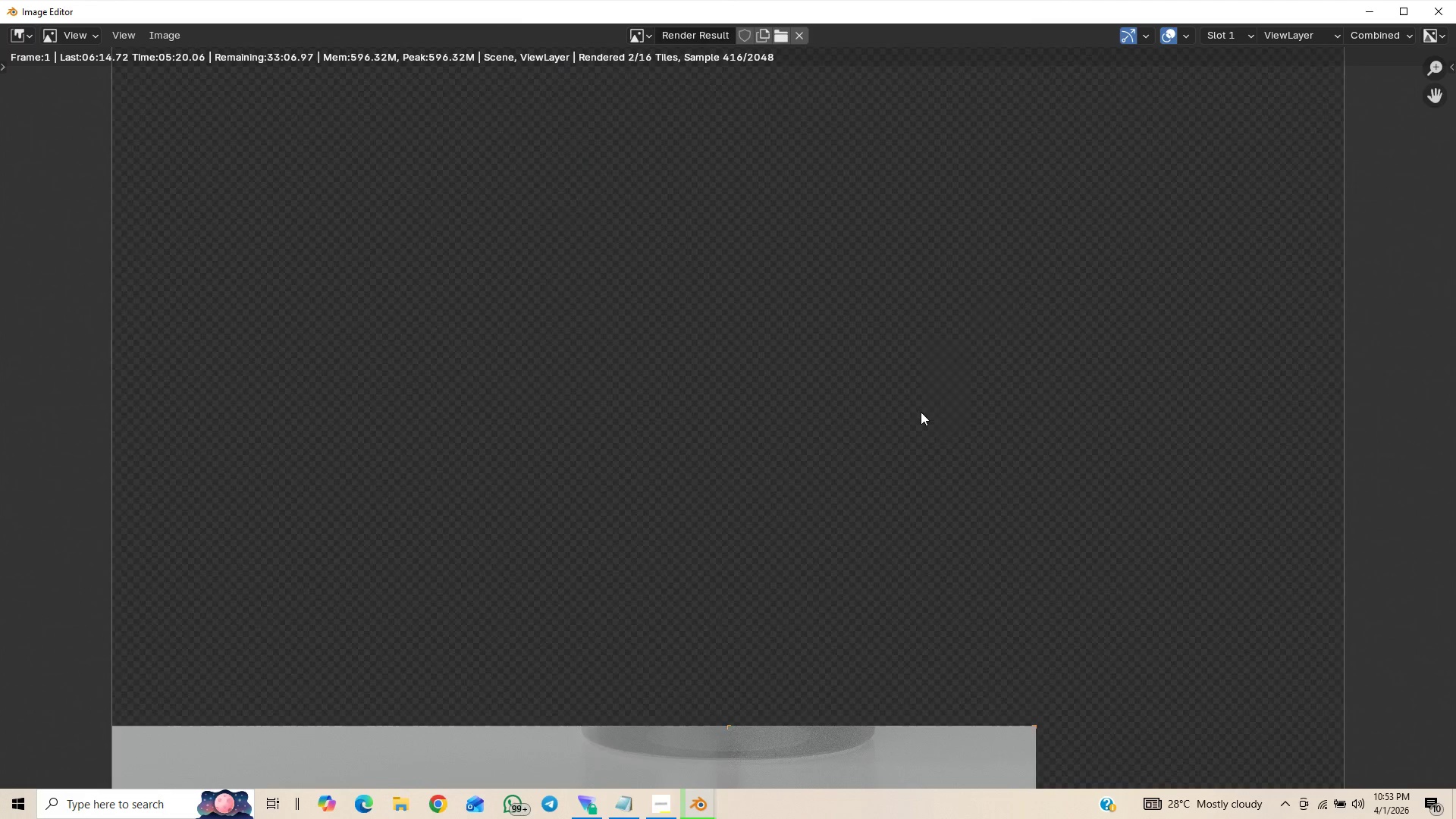 
scroll: coordinate [912, 434], scroll_direction: down, amount: 3.0
 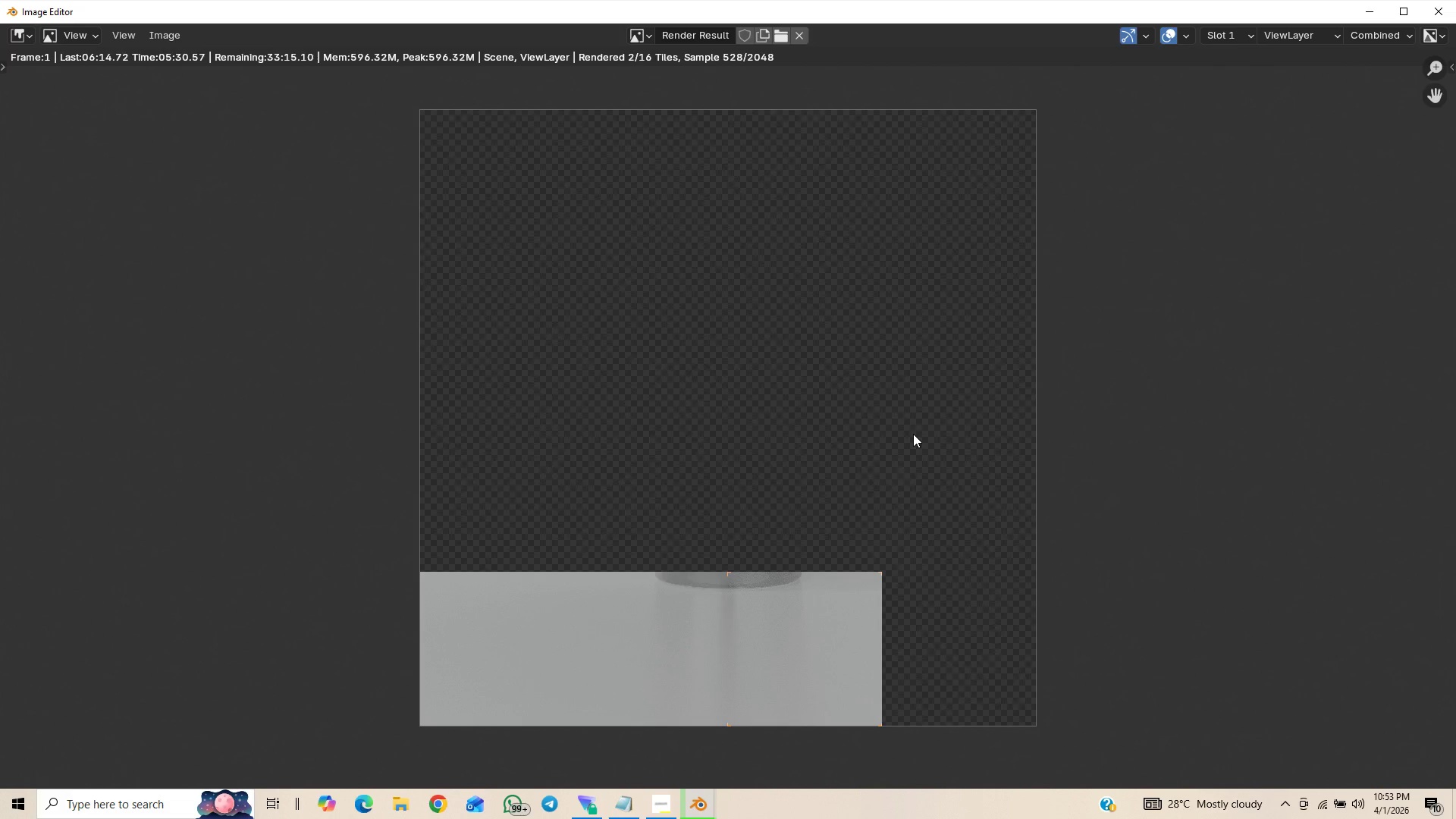 
wait(13.15)
 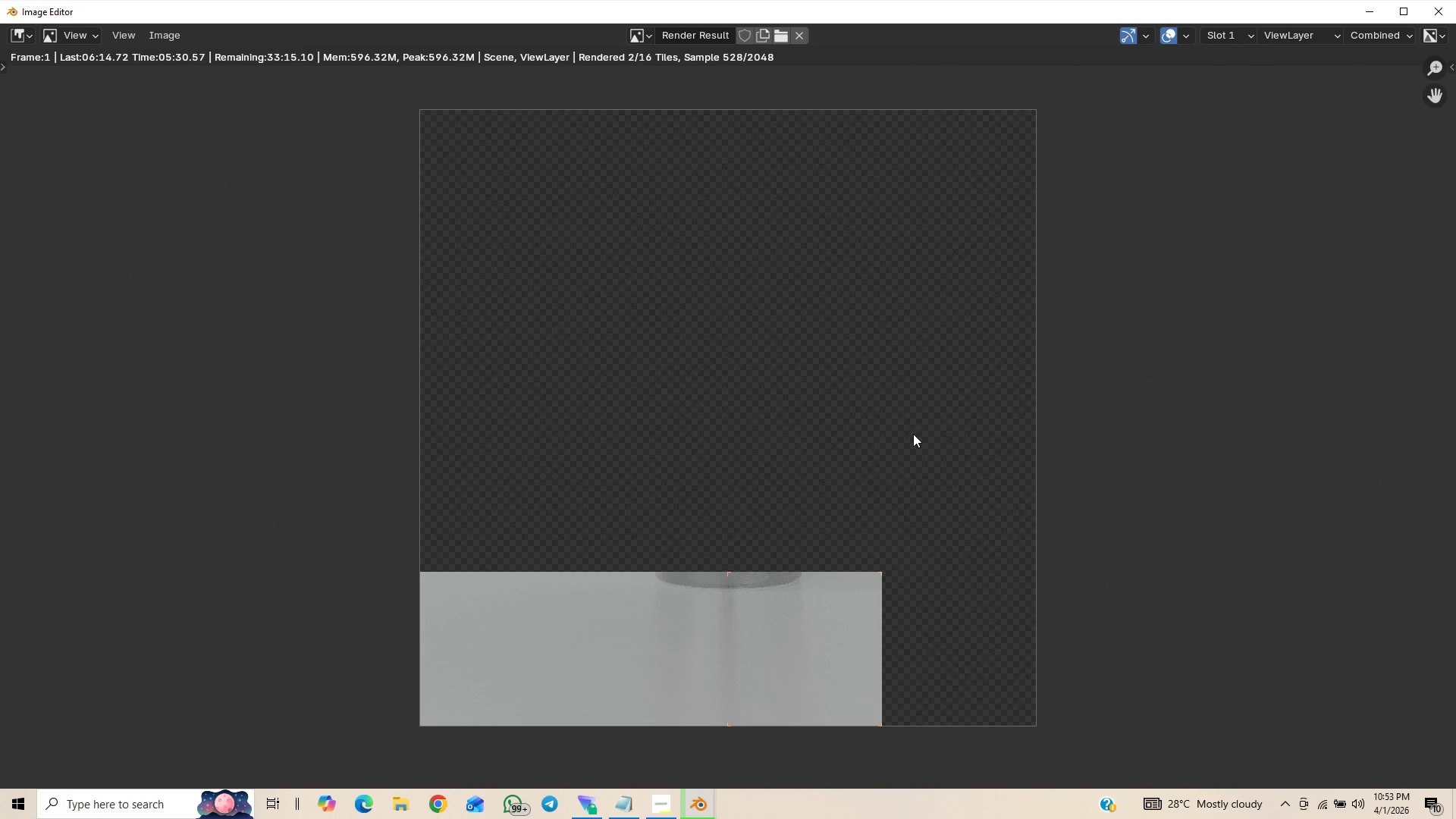 
left_click([1028, 49])
 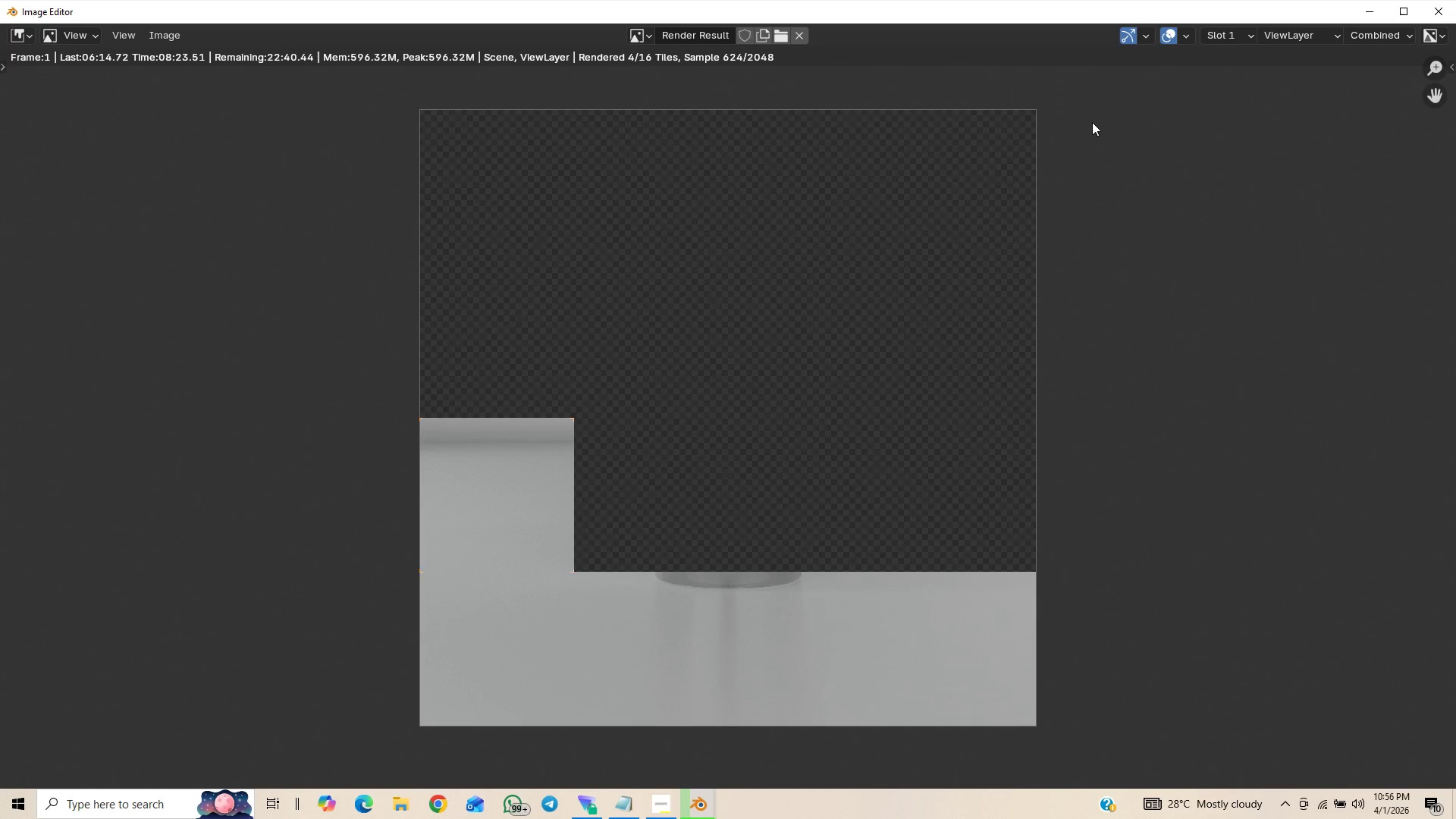 
wait(172.84)
 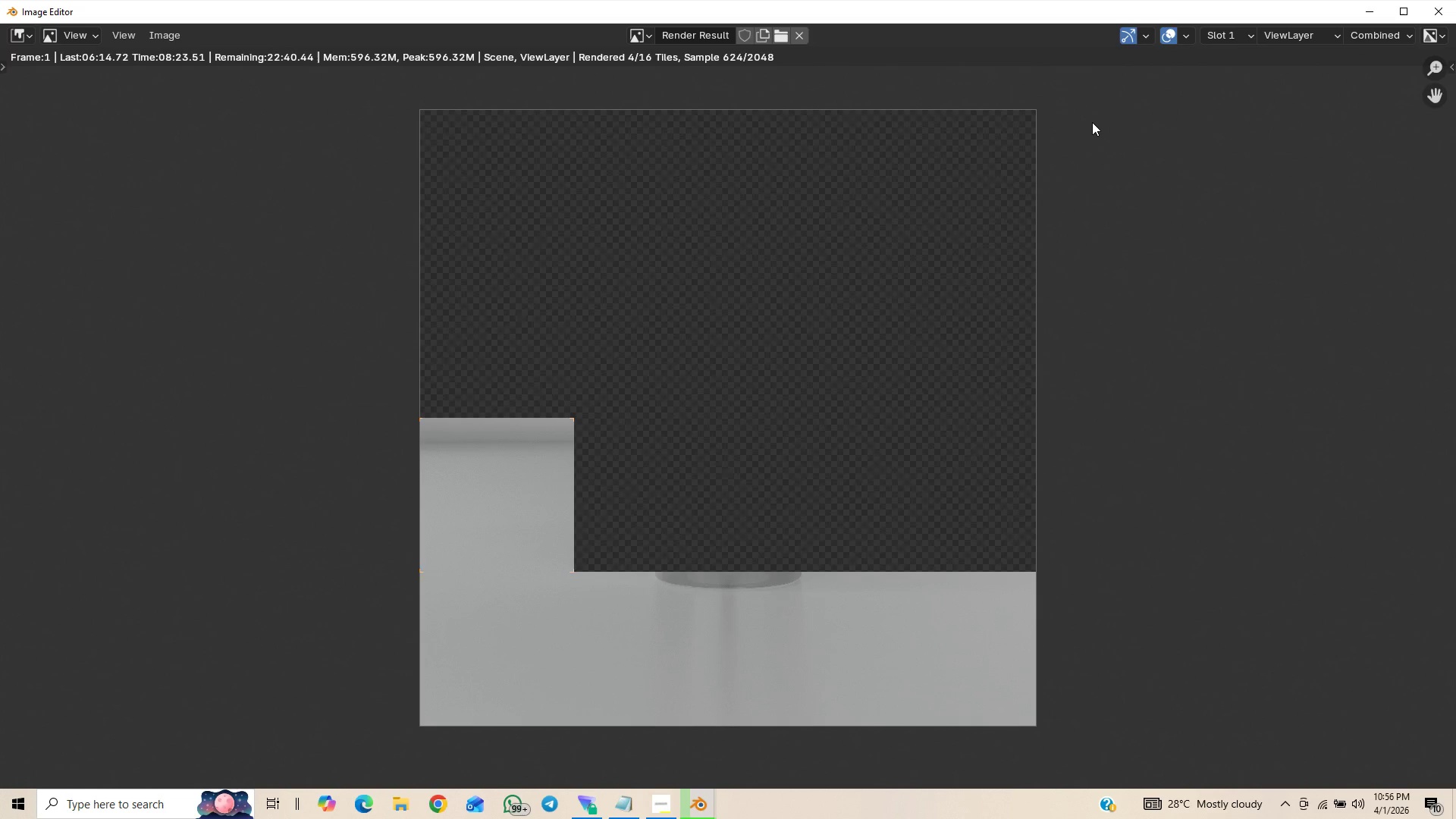 
scroll: coordinate [901, 447], scroll_direction: up, amount: 2.0
 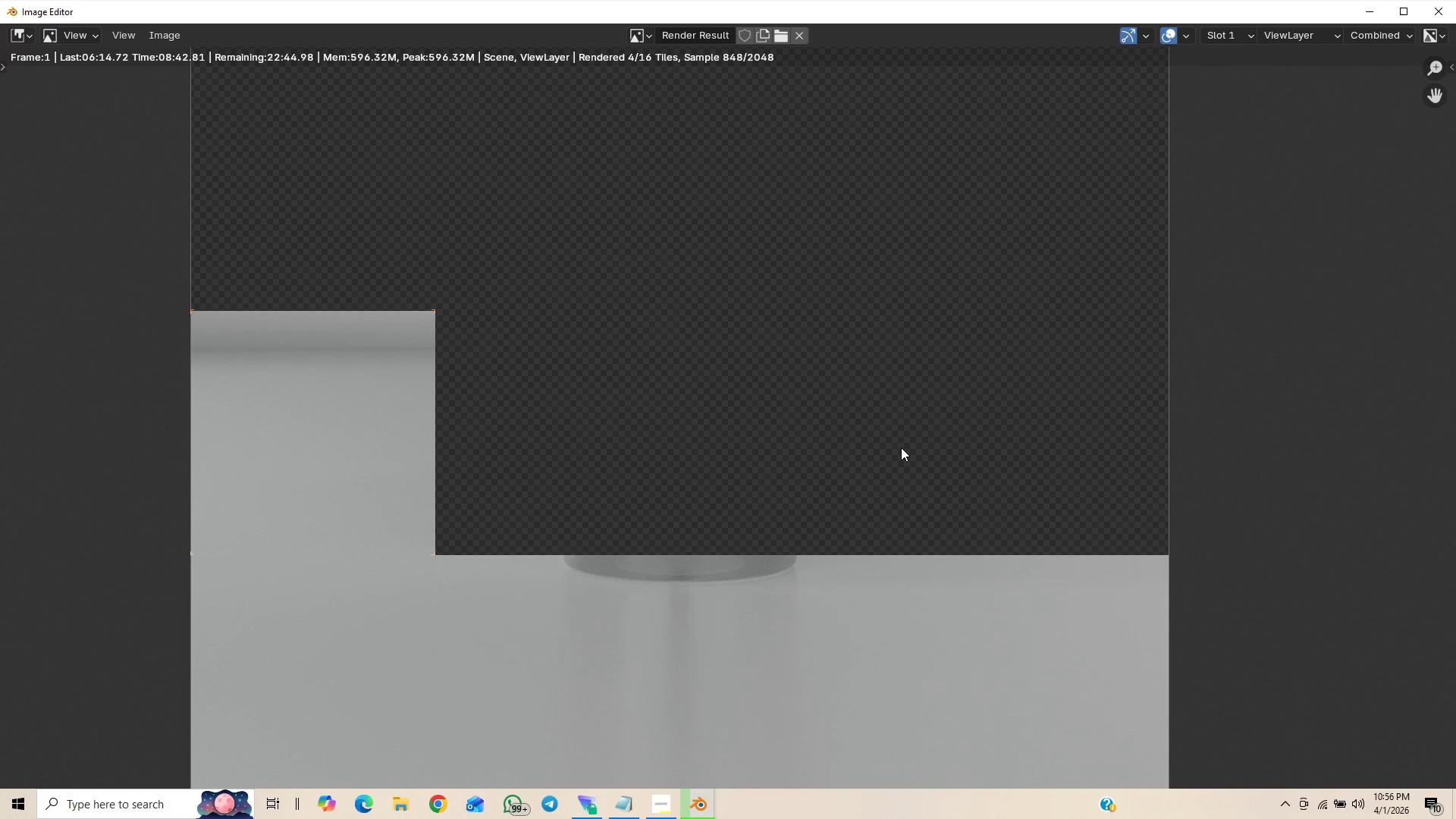 
wait(15.96)
 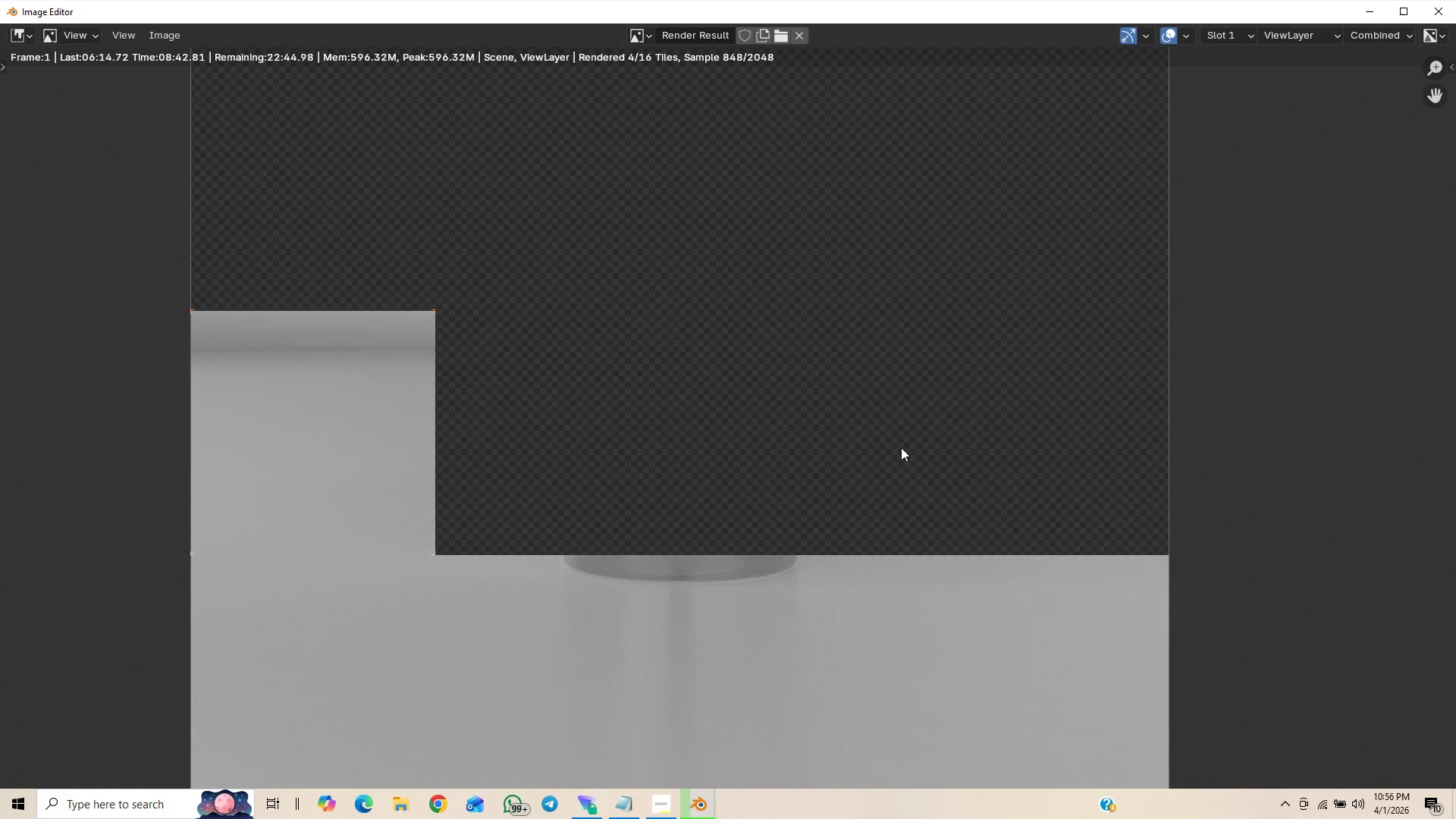 
left_click([654, 814])